 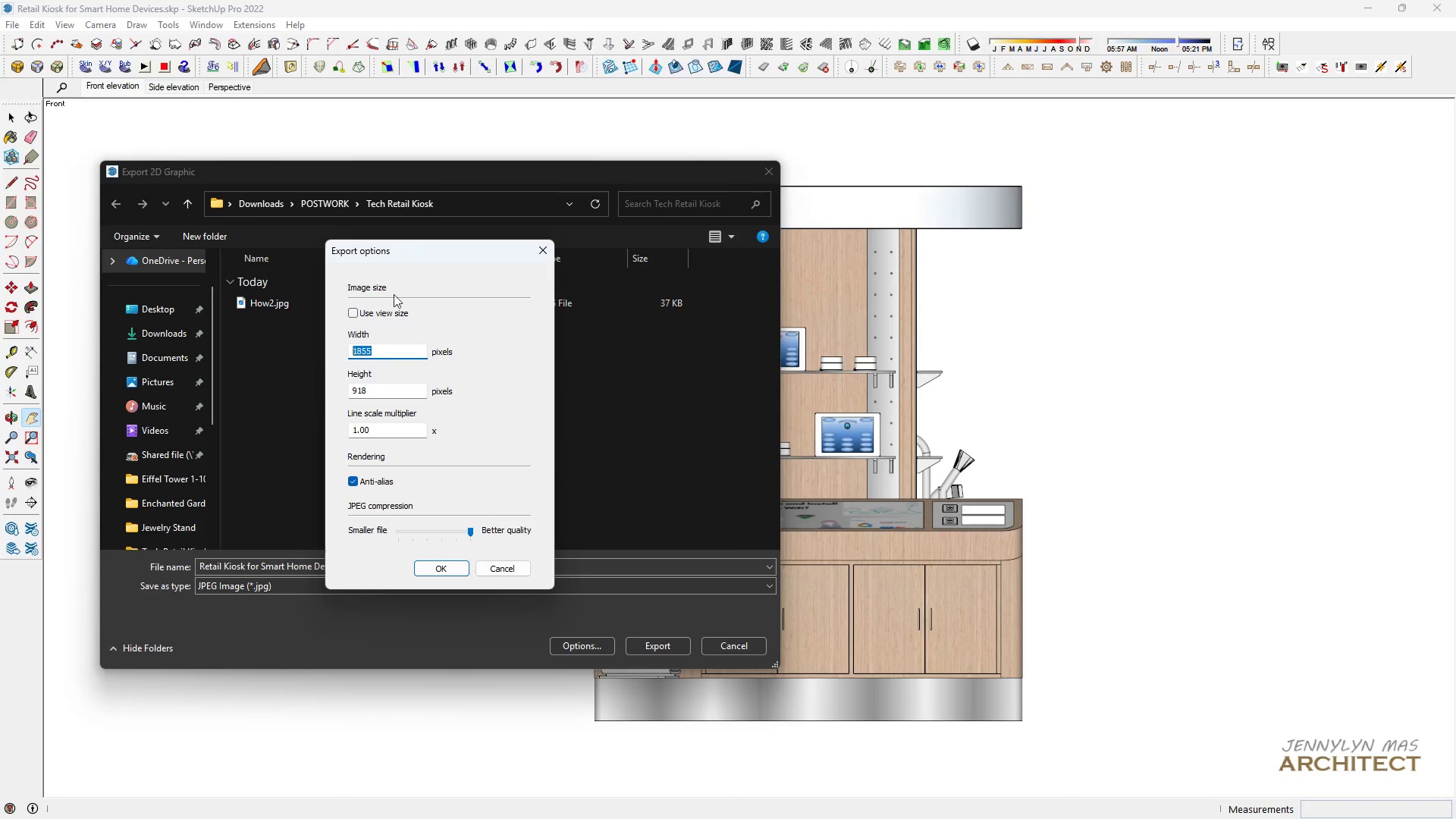 
type(1920)
 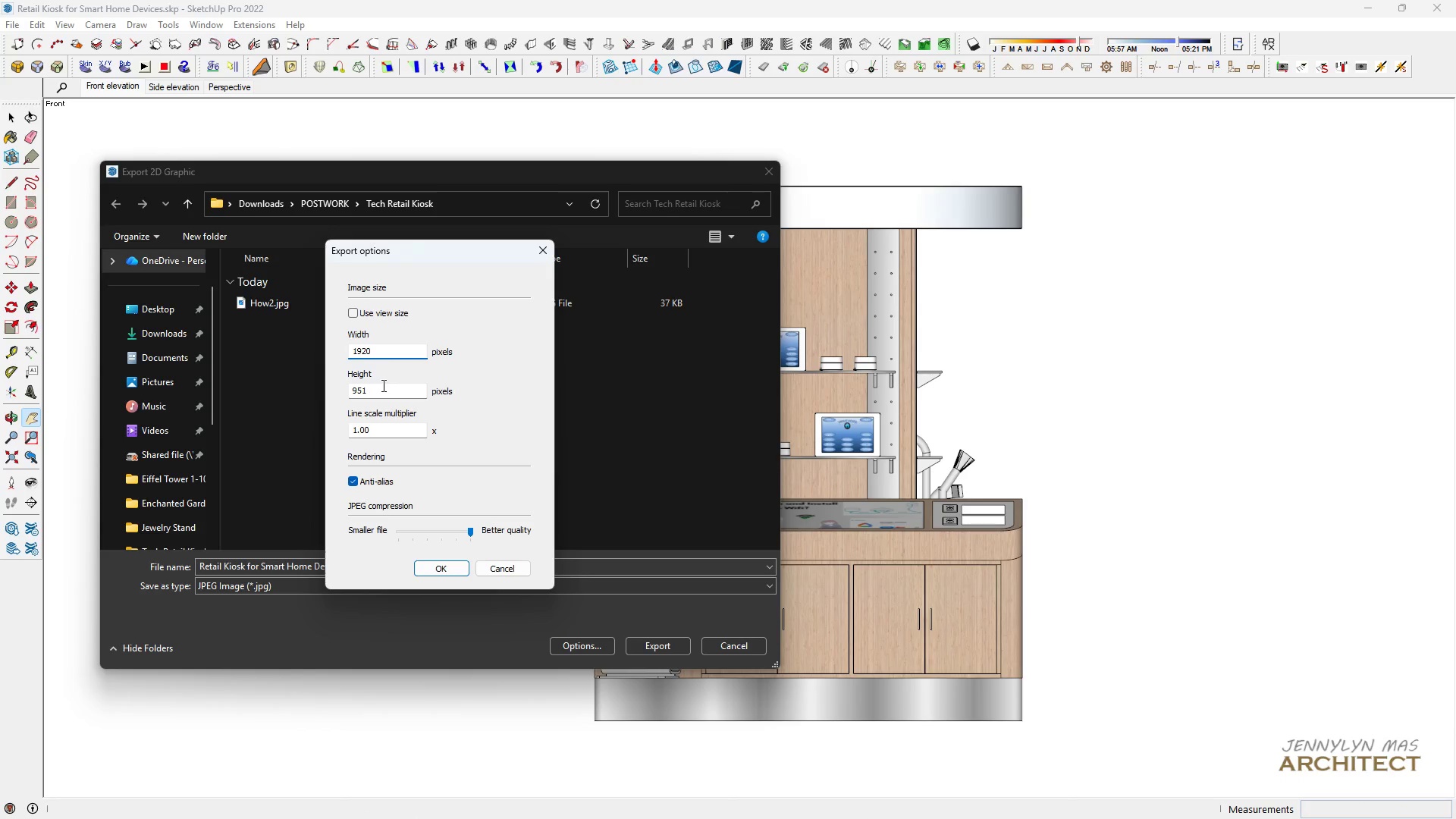 
left_click_drag(start_coordinate=[382, 385], to_coordinate=[342, 385])
 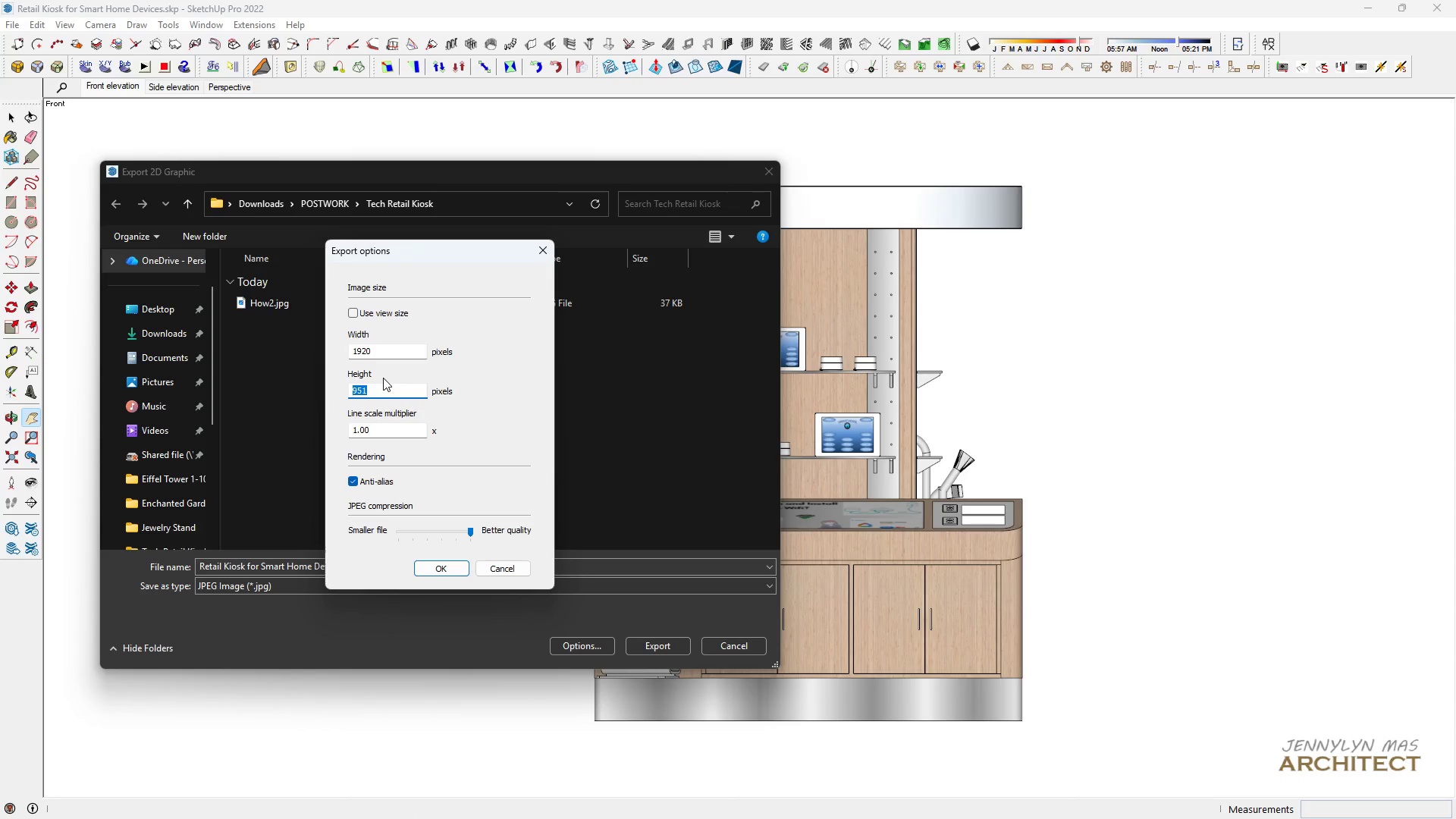 
type(1080)
 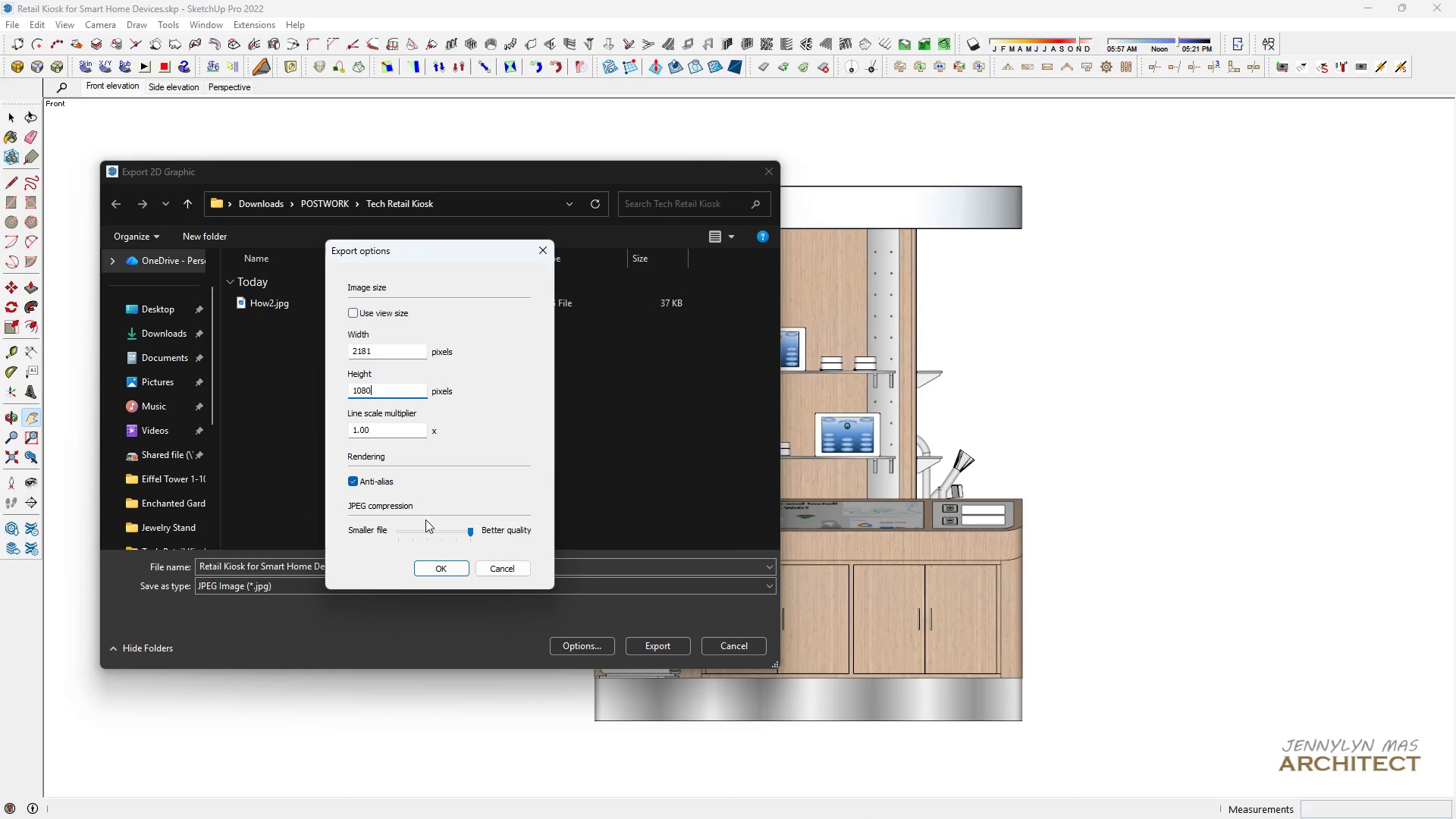 
left_click([437, 572])
 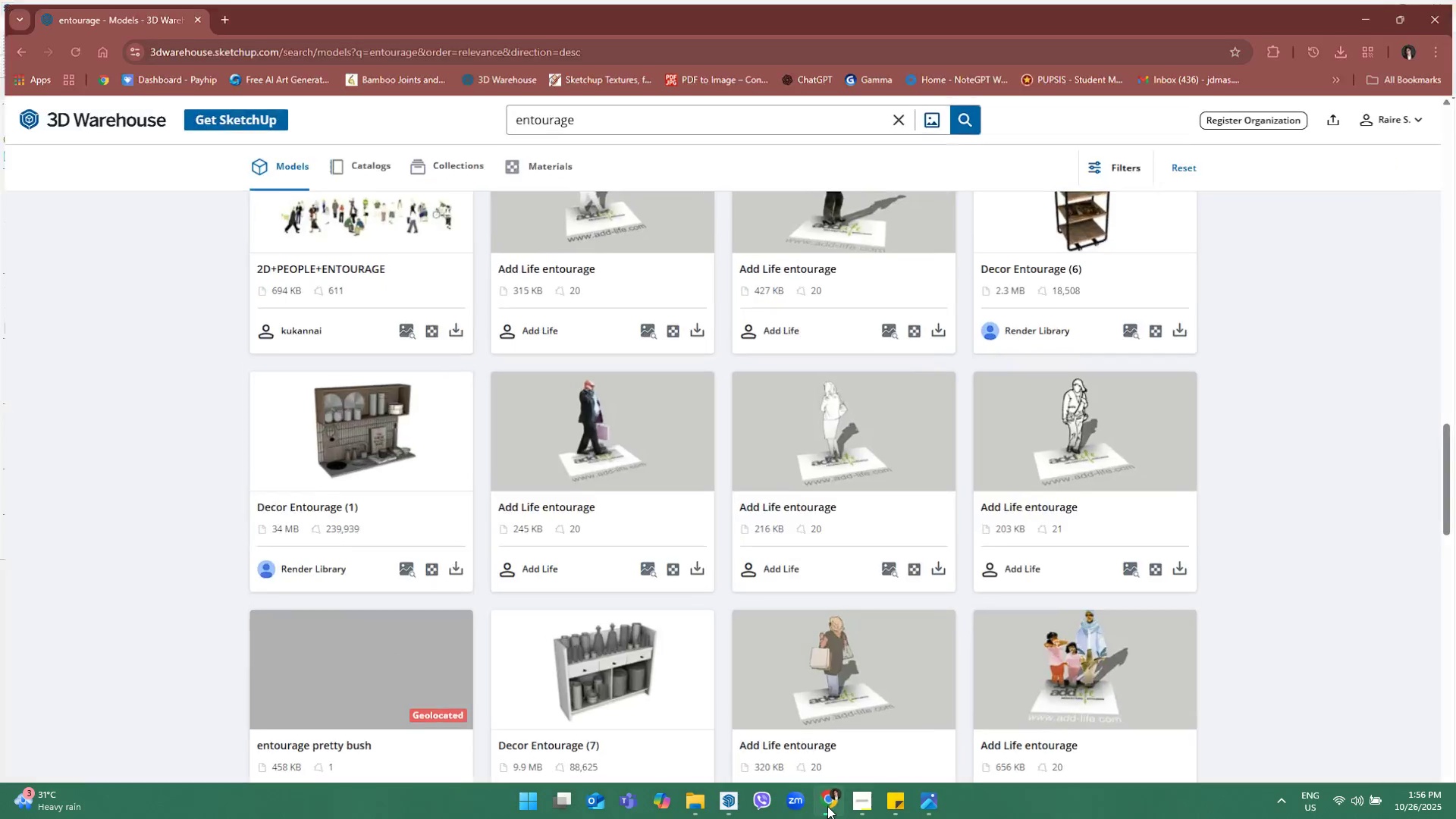 
left_click([827, 806])
 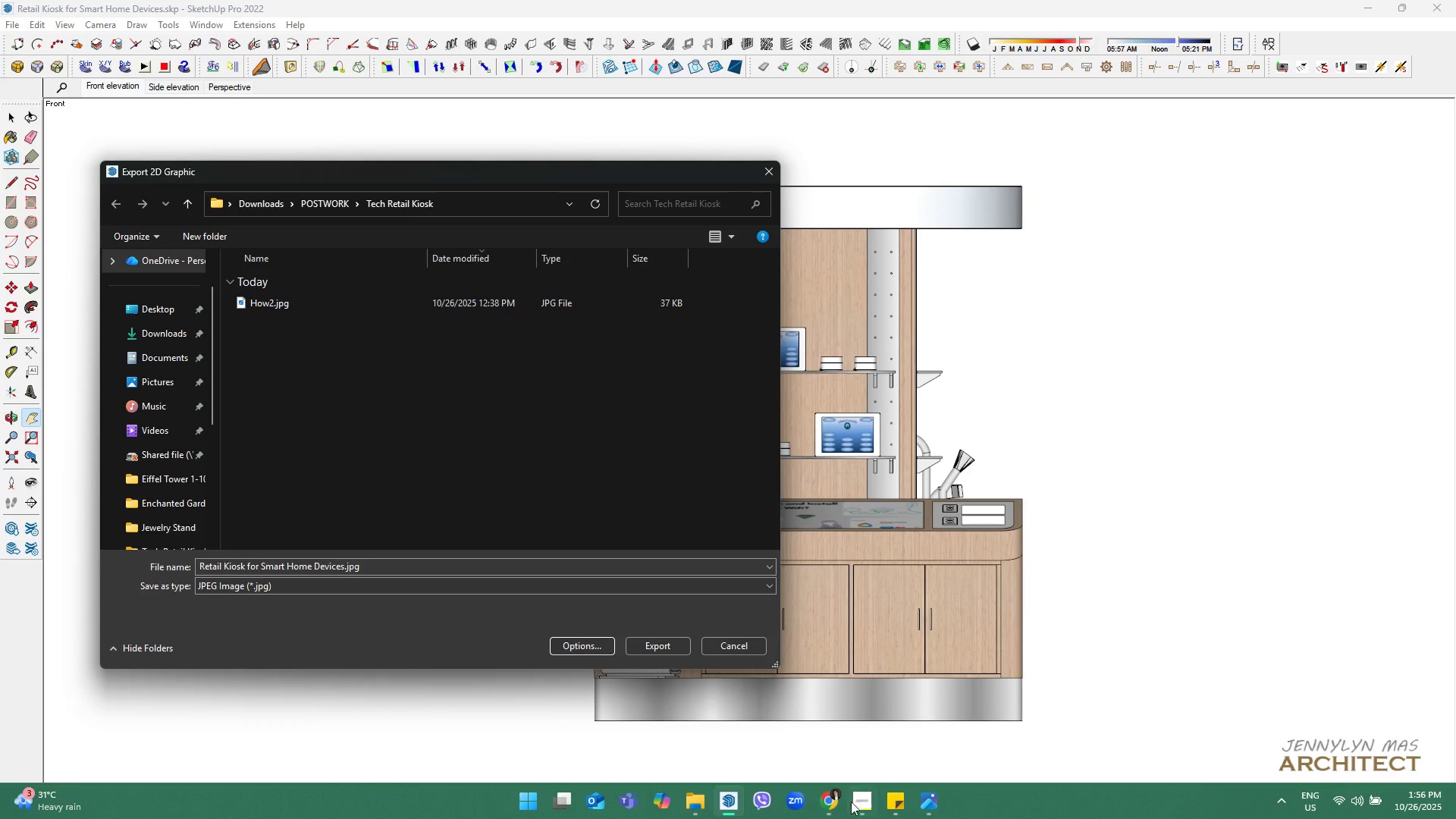 
left_click([855, 802])
 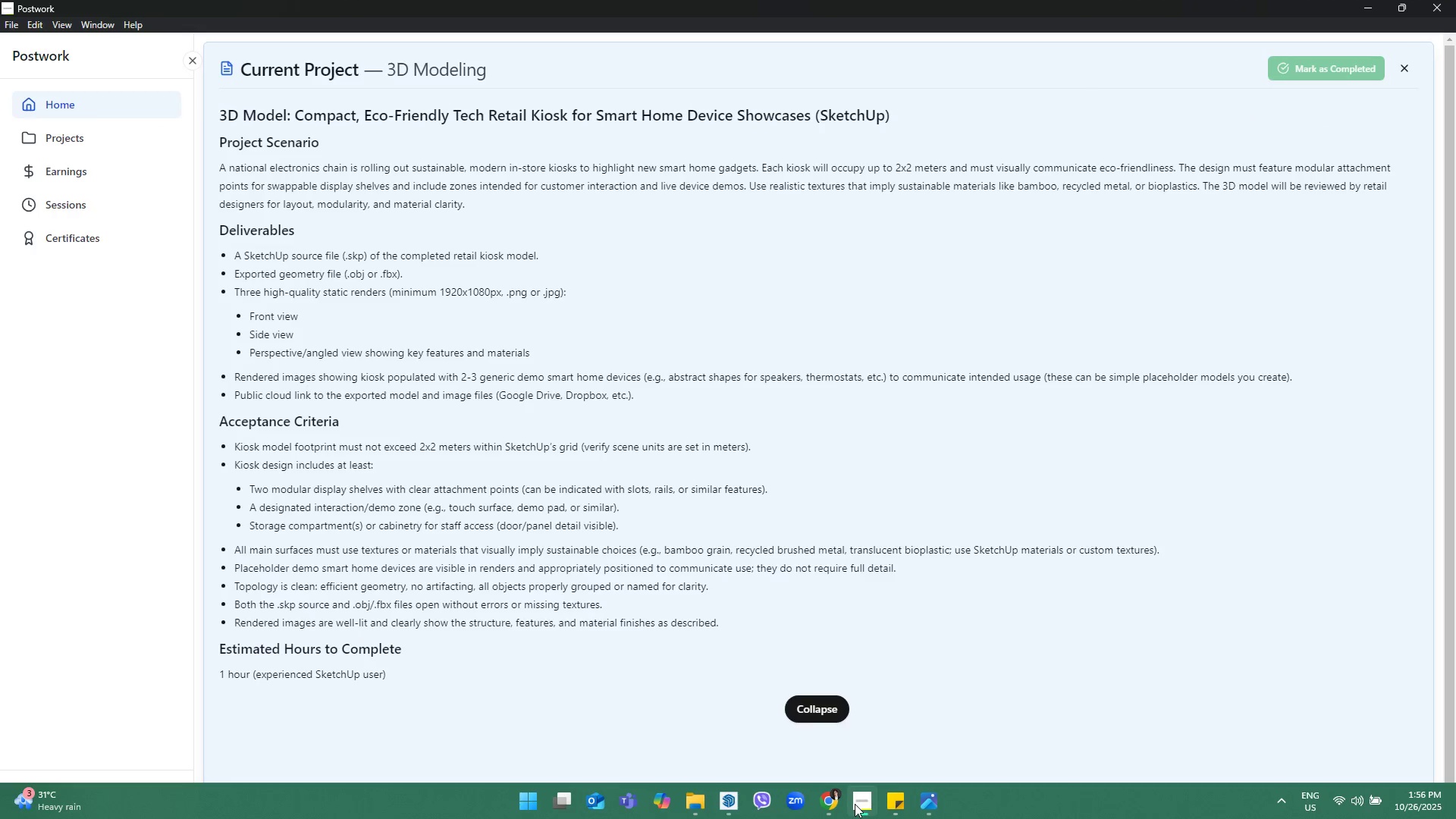 
double_click([837, 800])
 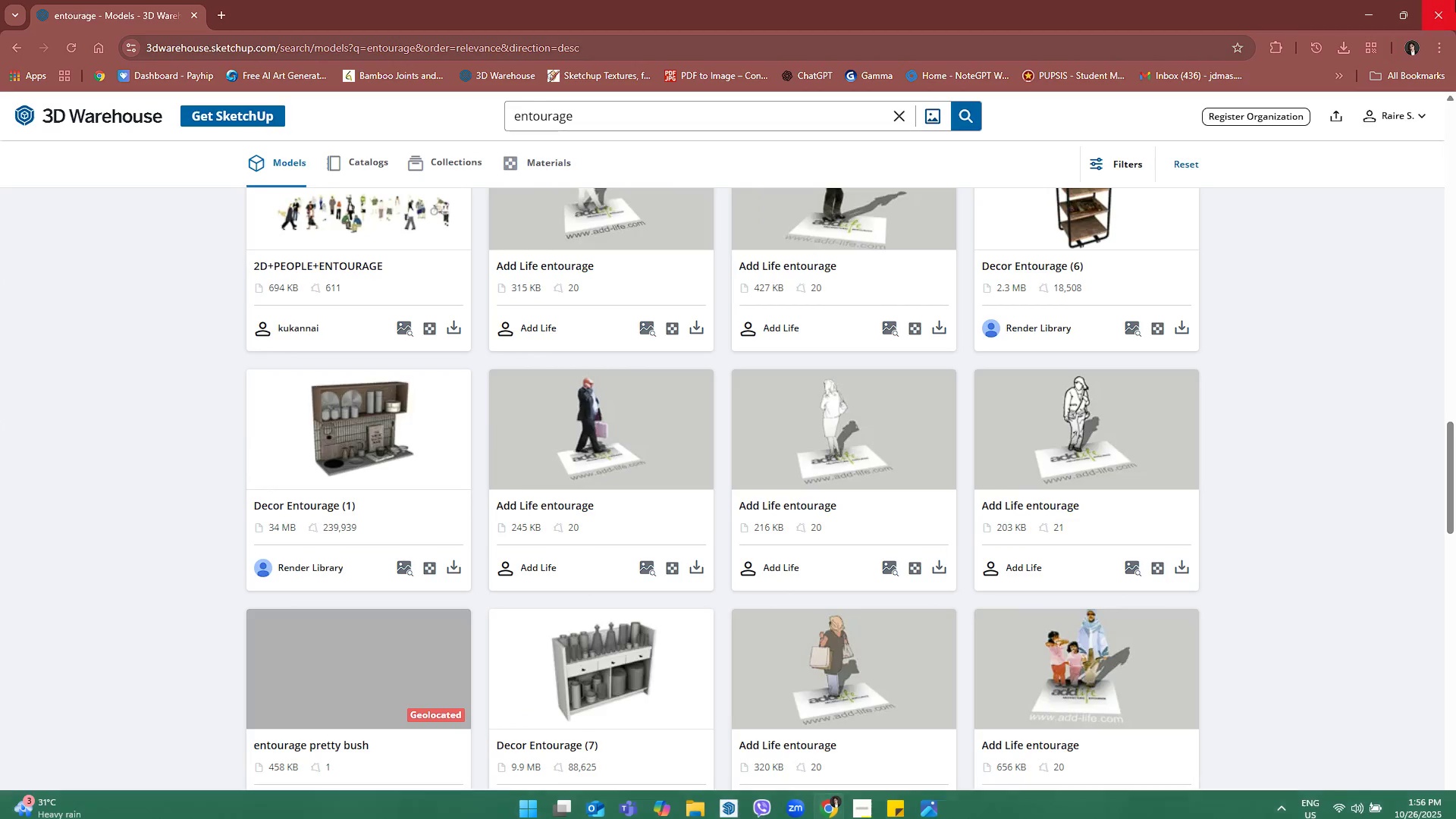 
left_click([1455, 0])
 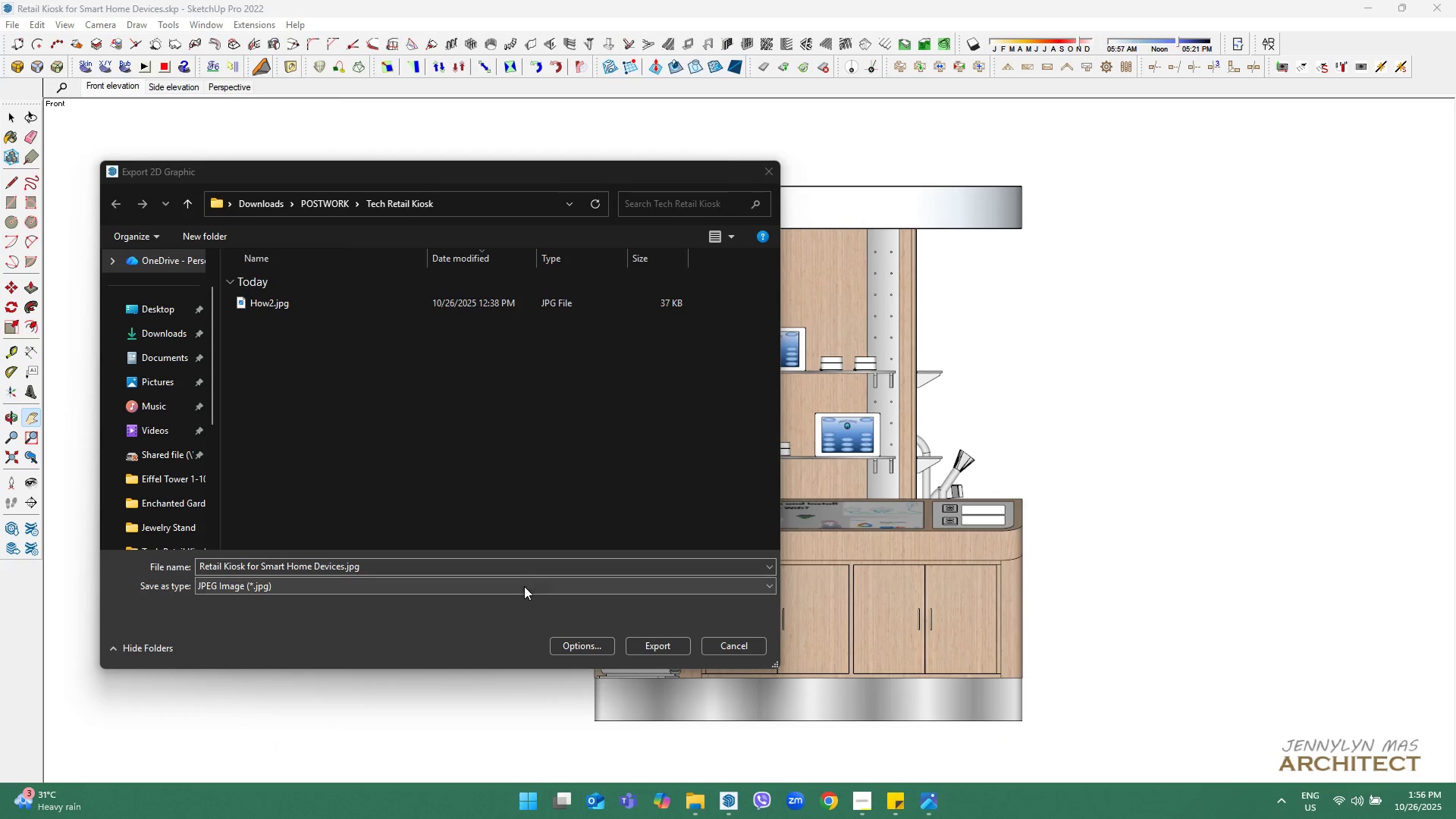 
left_click([519, 570])
 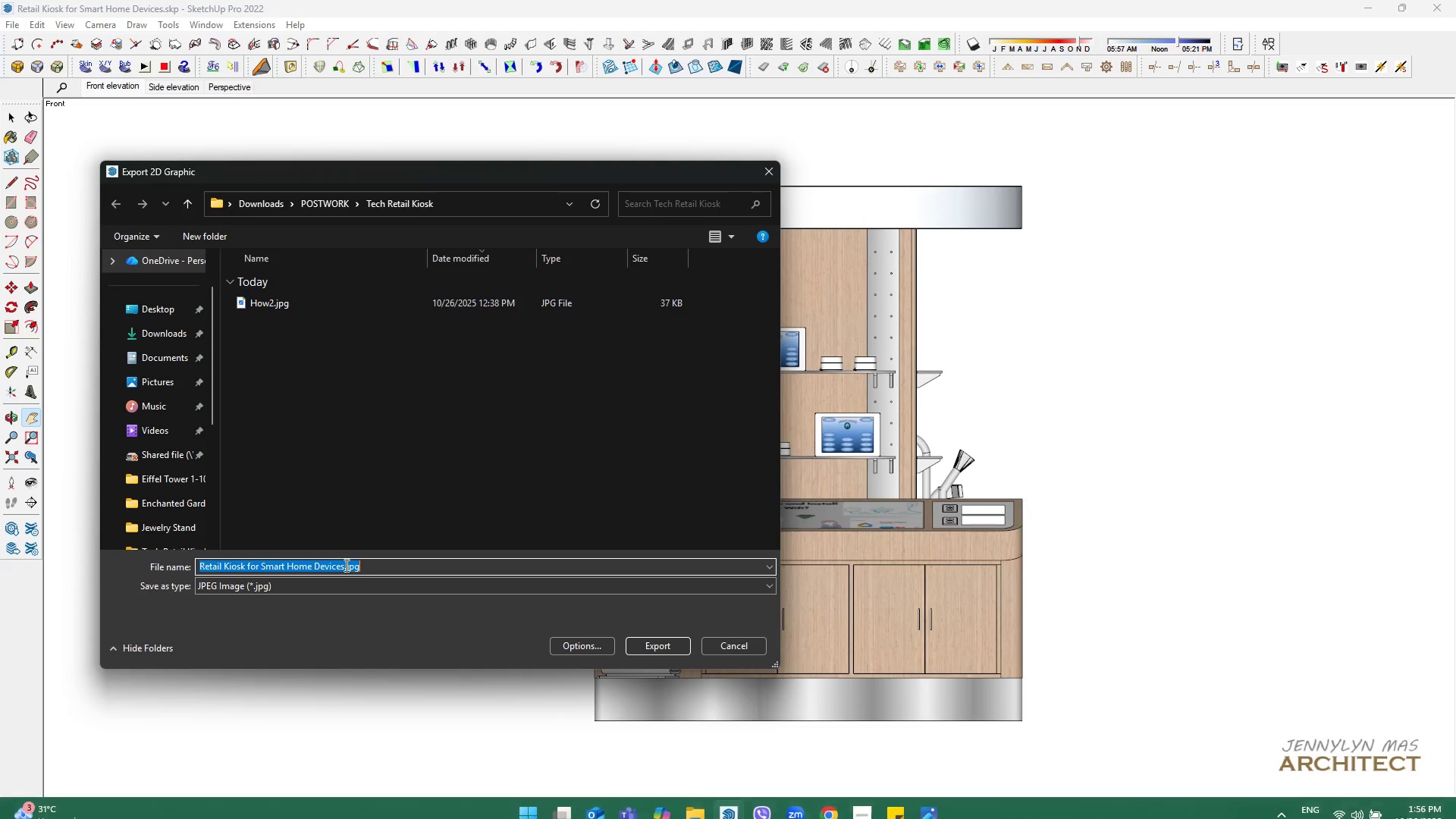 
left_click([341, 564])
 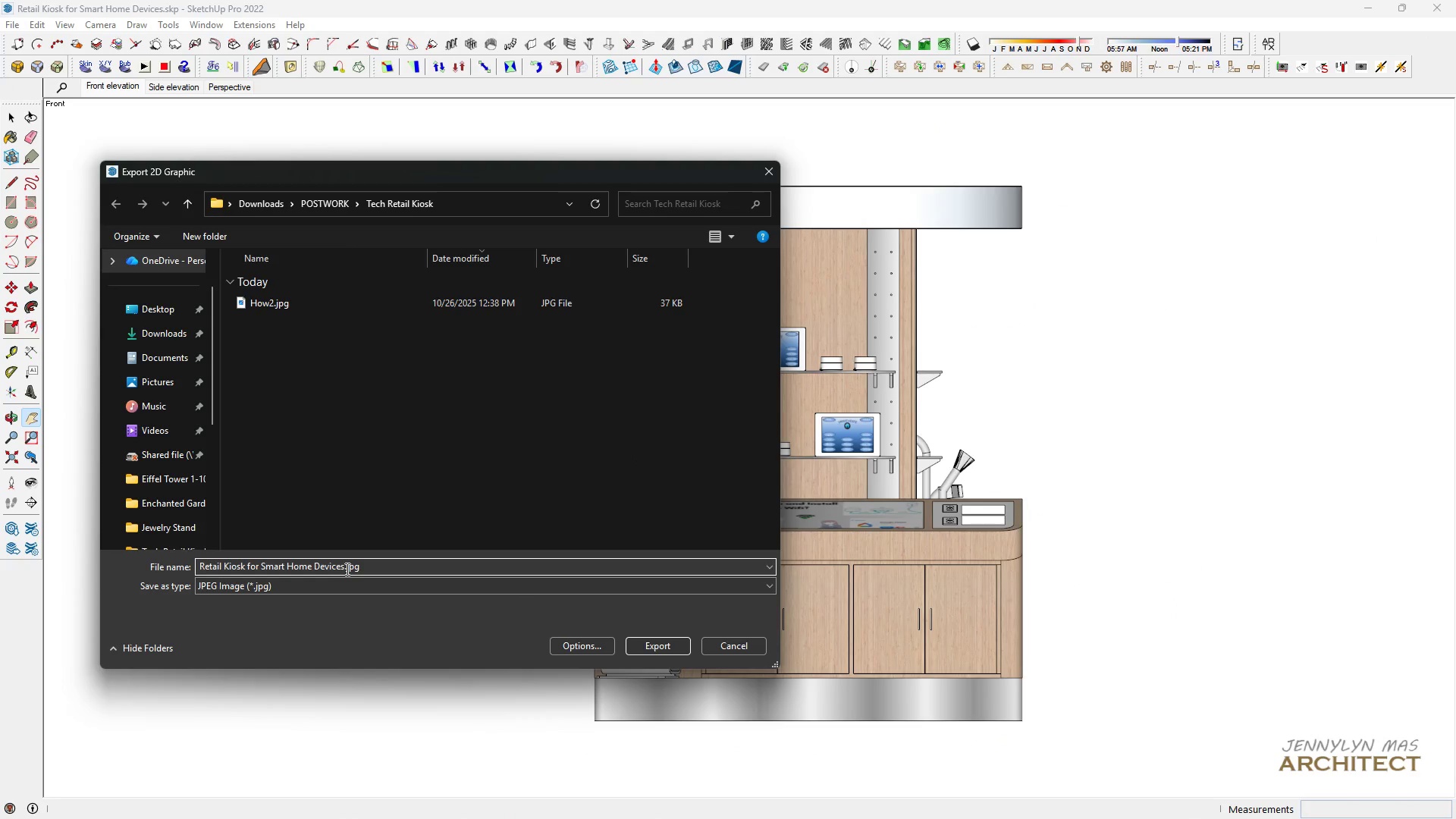 
left_click([346, 569])
 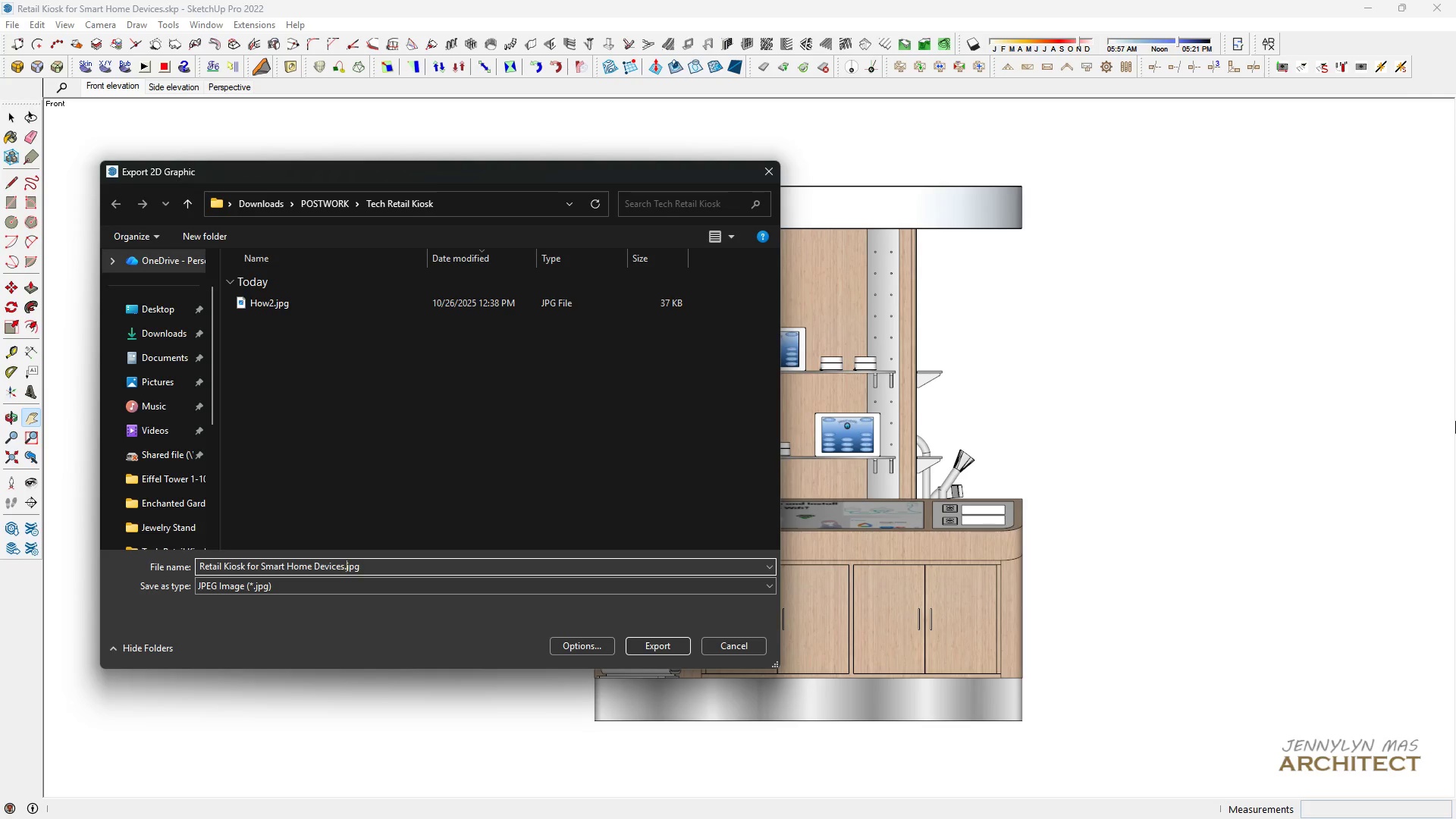 
key(Alt+AltRight)
 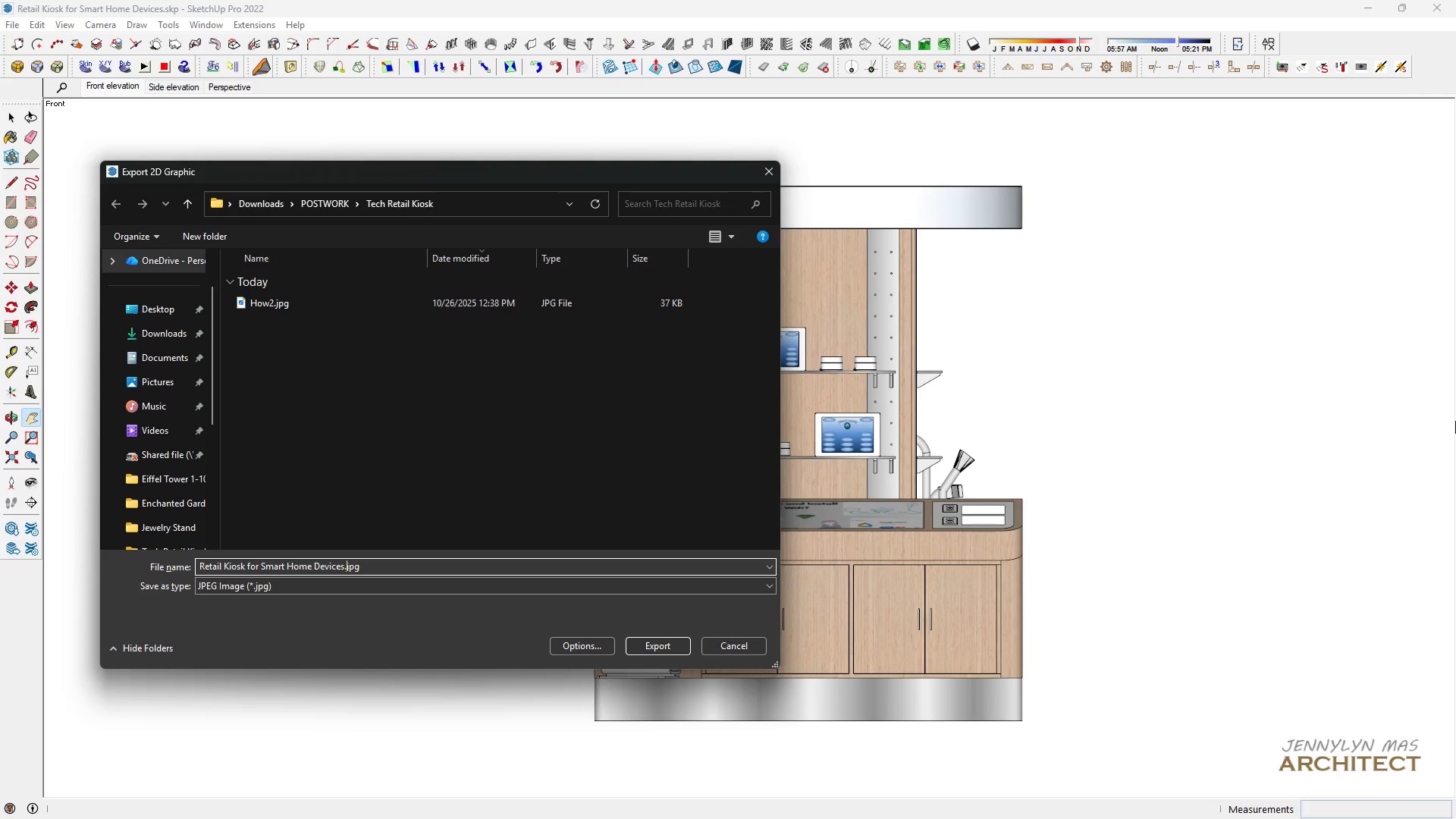 
key(Shift+Minus)
 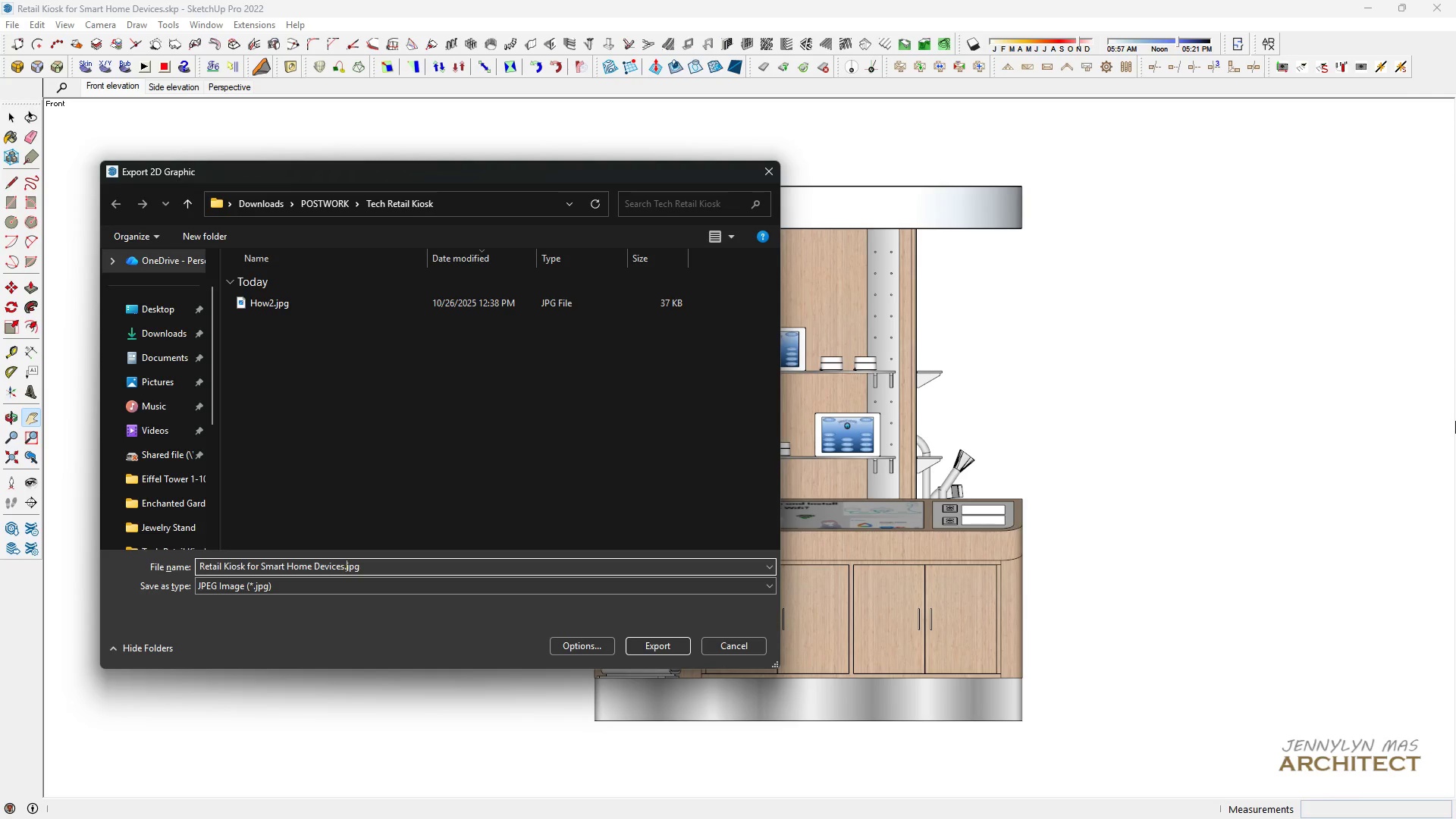 
key(Control+ControlRight)
 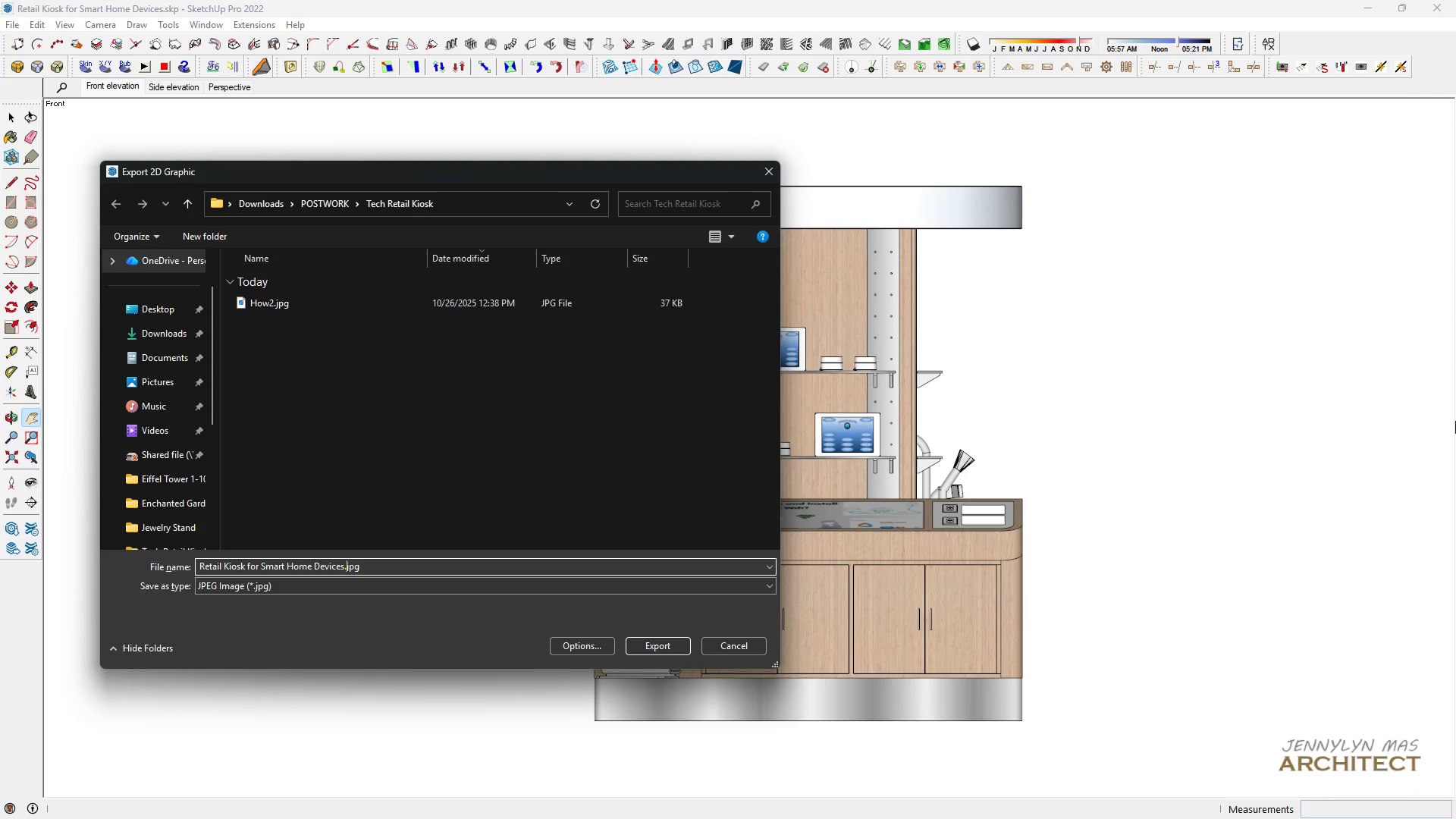 
key(Backspace)
type(Front elevation)
 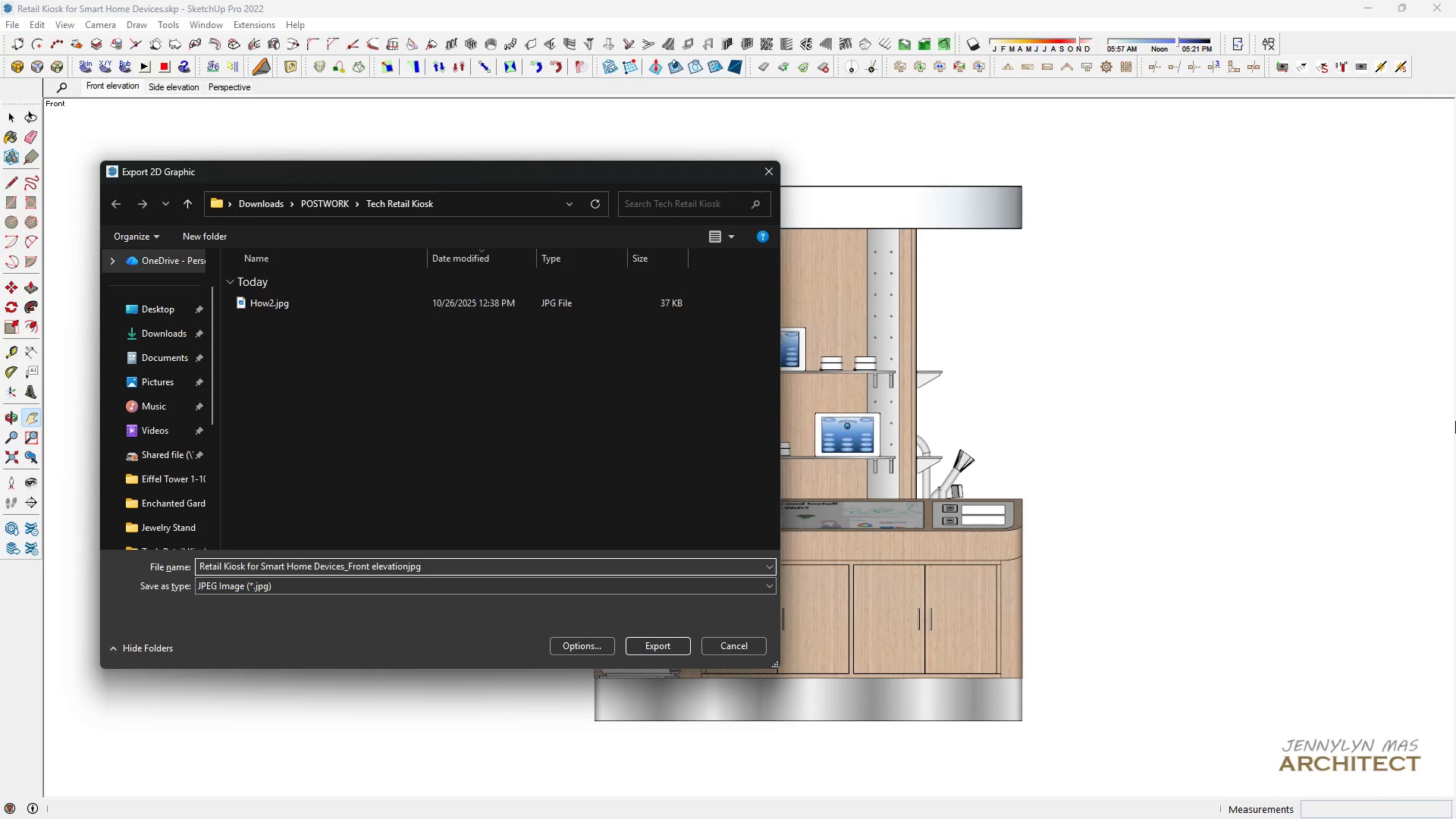 
hold_key(key=Minus, duration=0.38)
 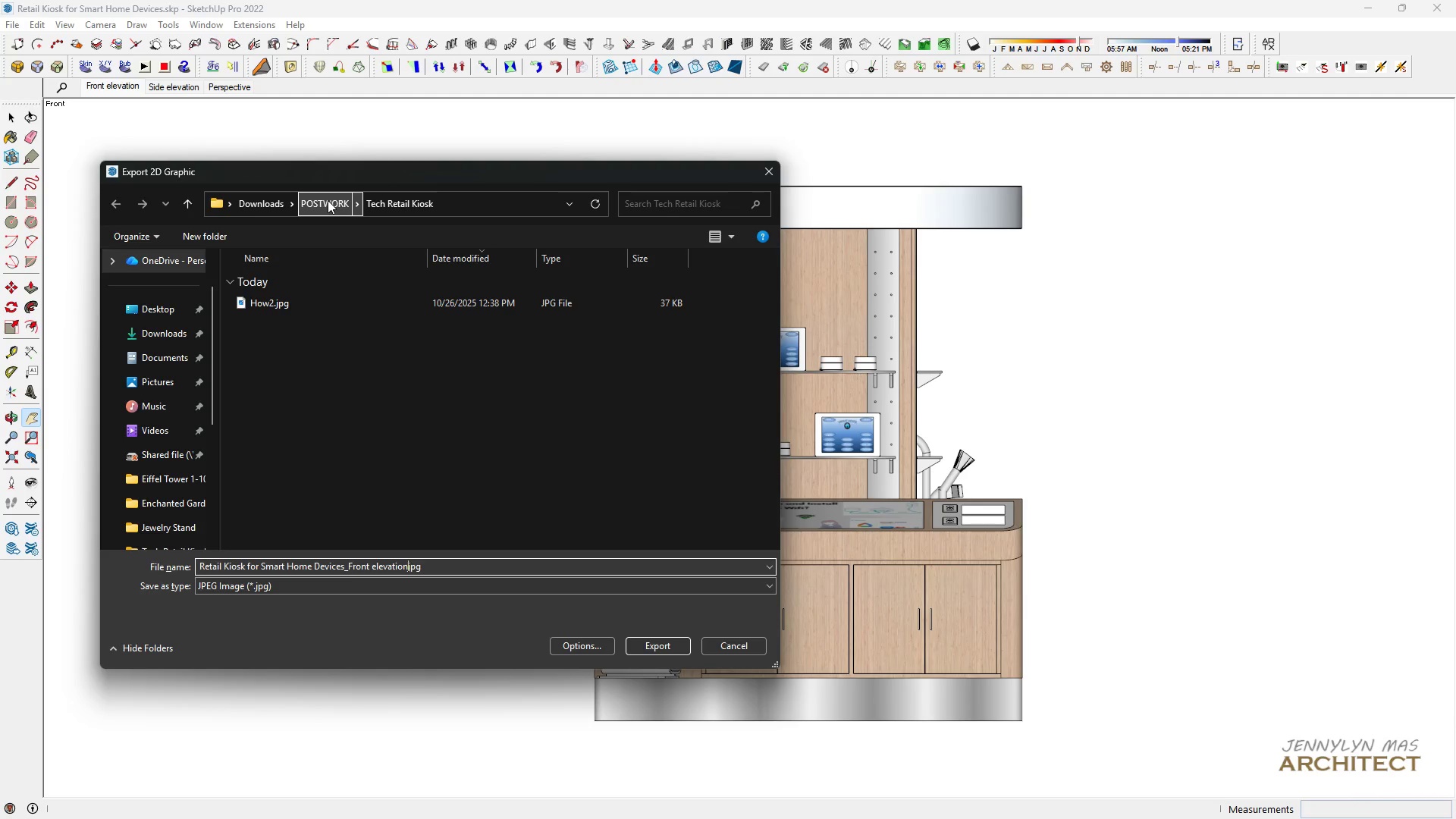 
left_click([651, 641])
 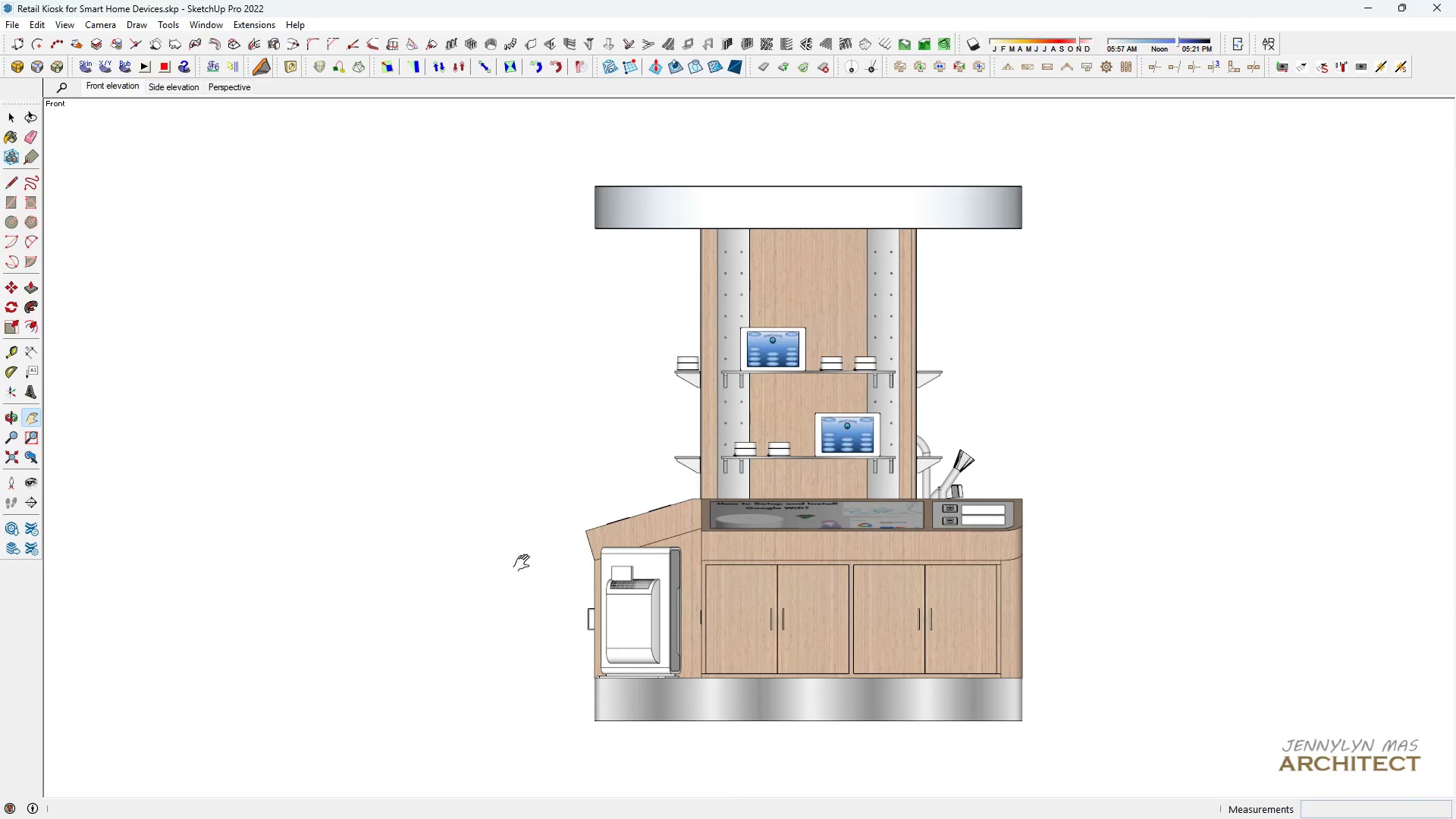 
left_click([175, 85])
 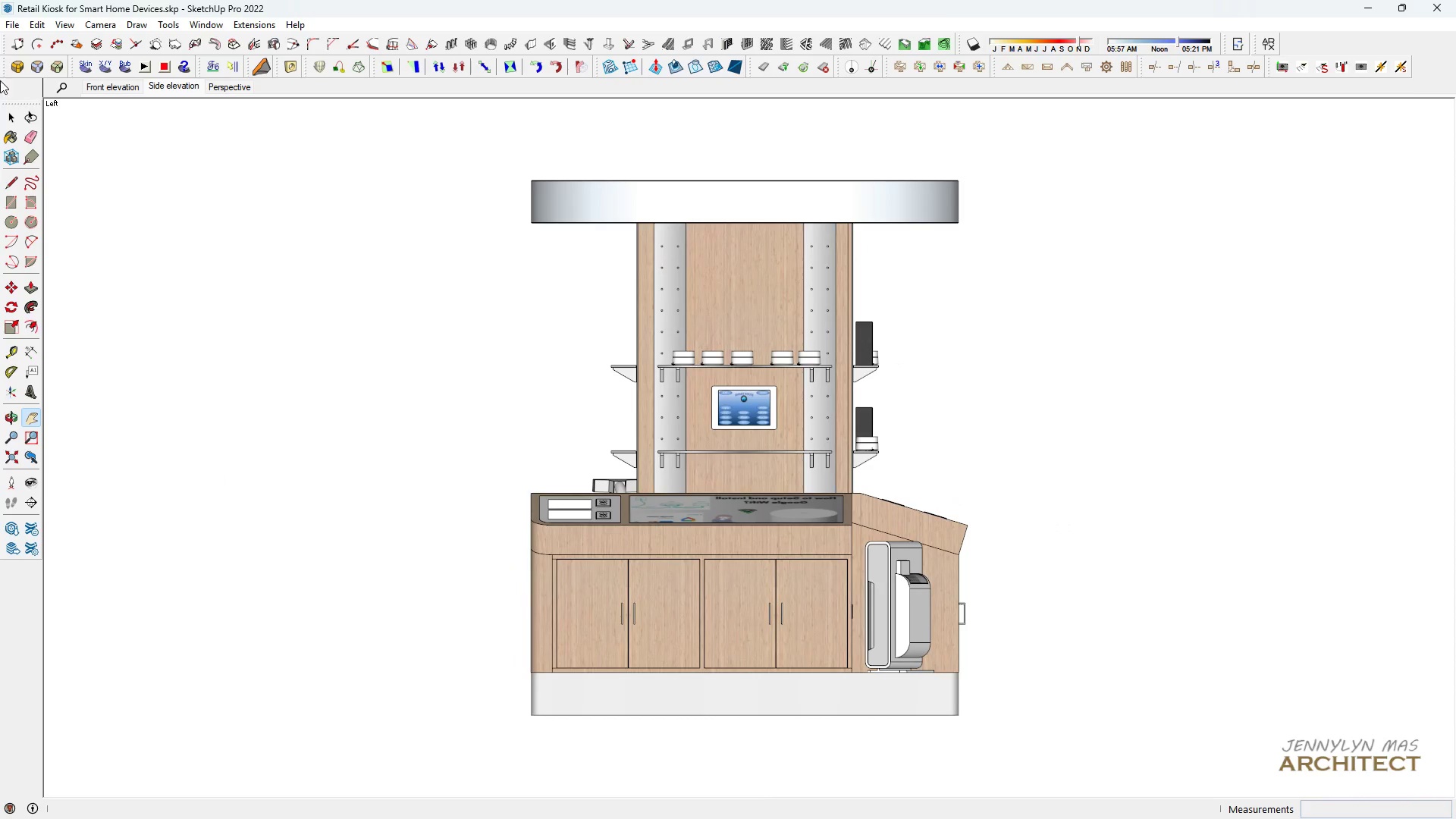 
left_click([13, 30])
 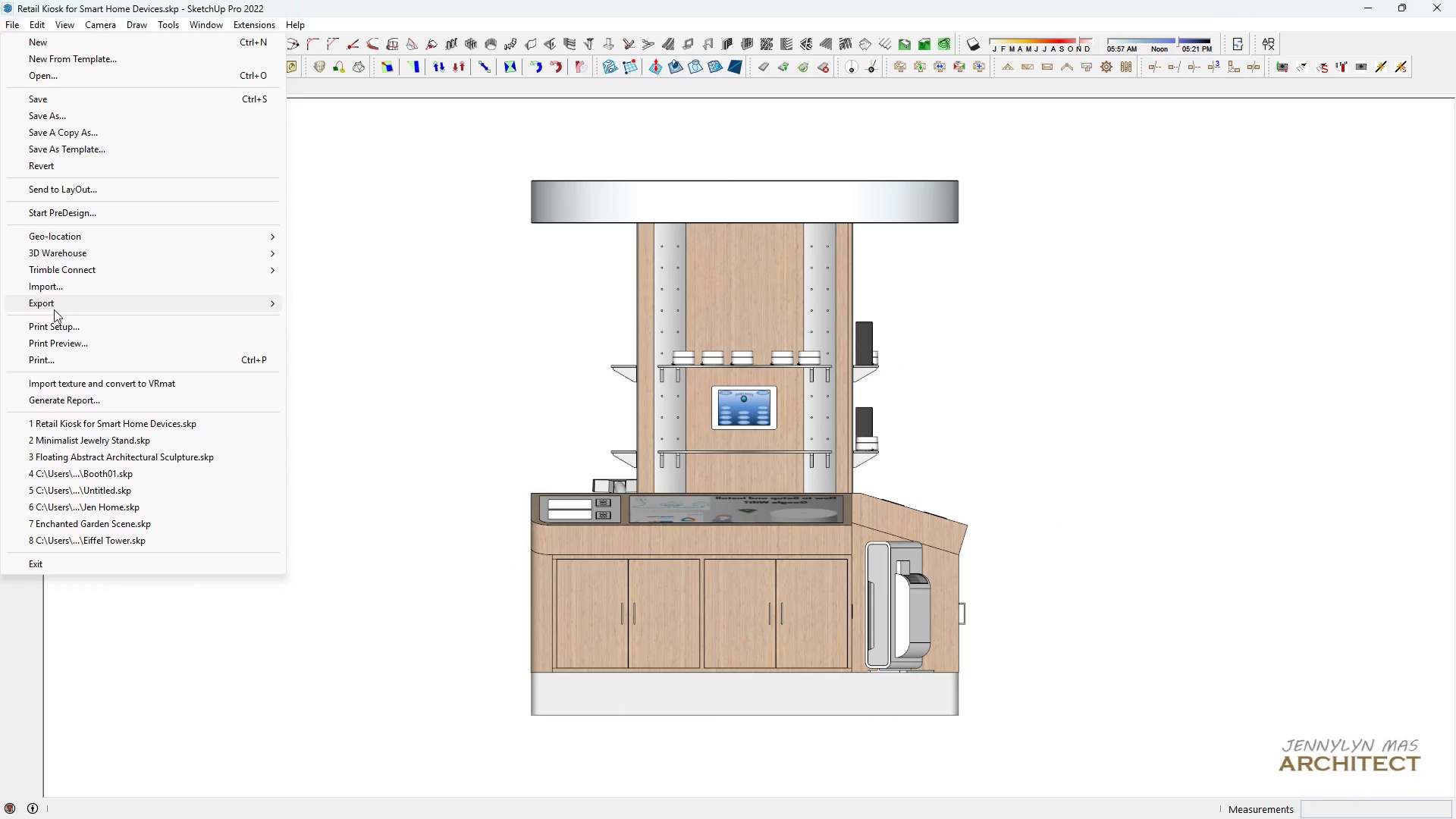 
left_click([51, 307])
 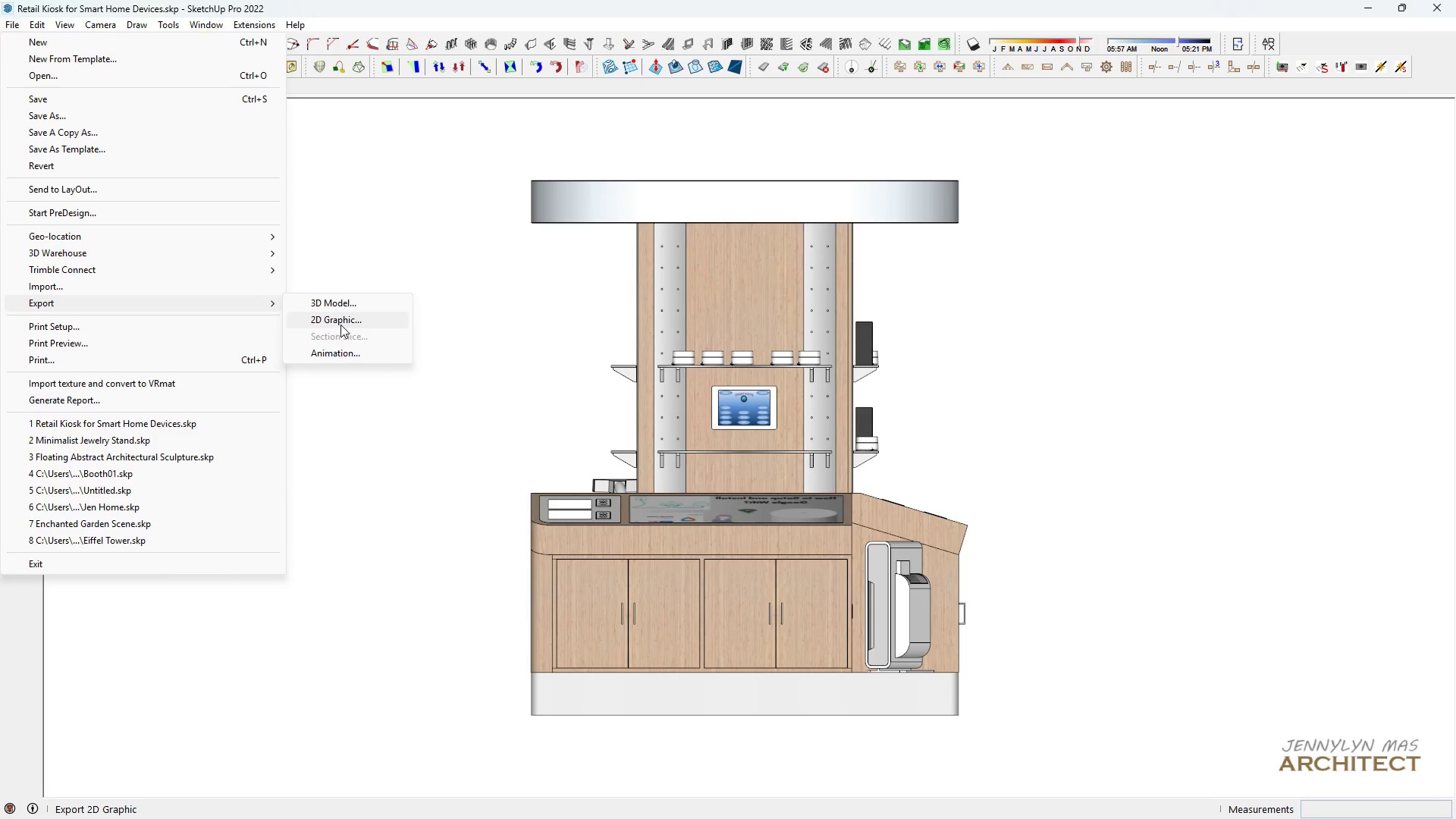 
left_click([340, 325])
 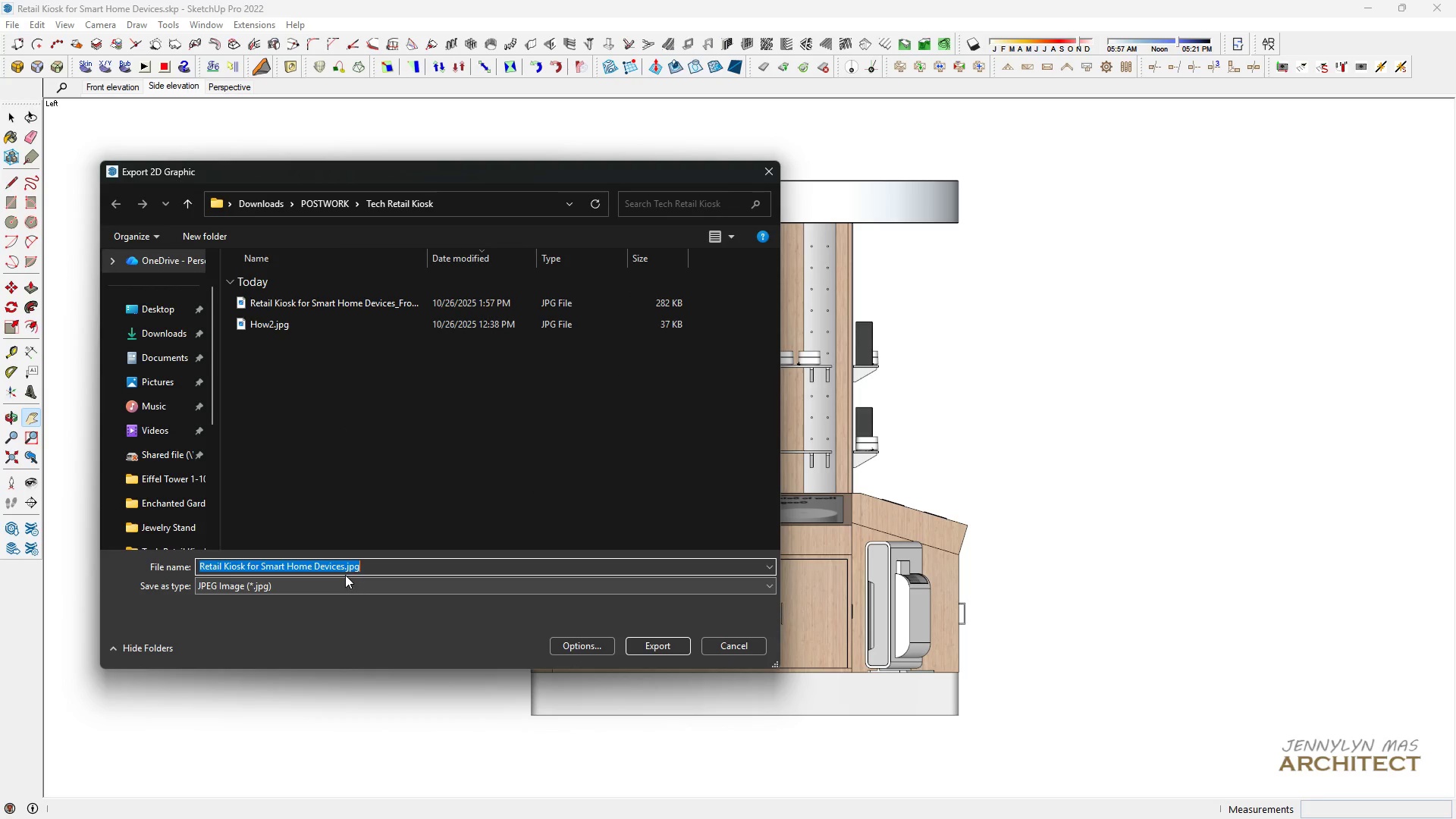 
left_click([332, 587])
 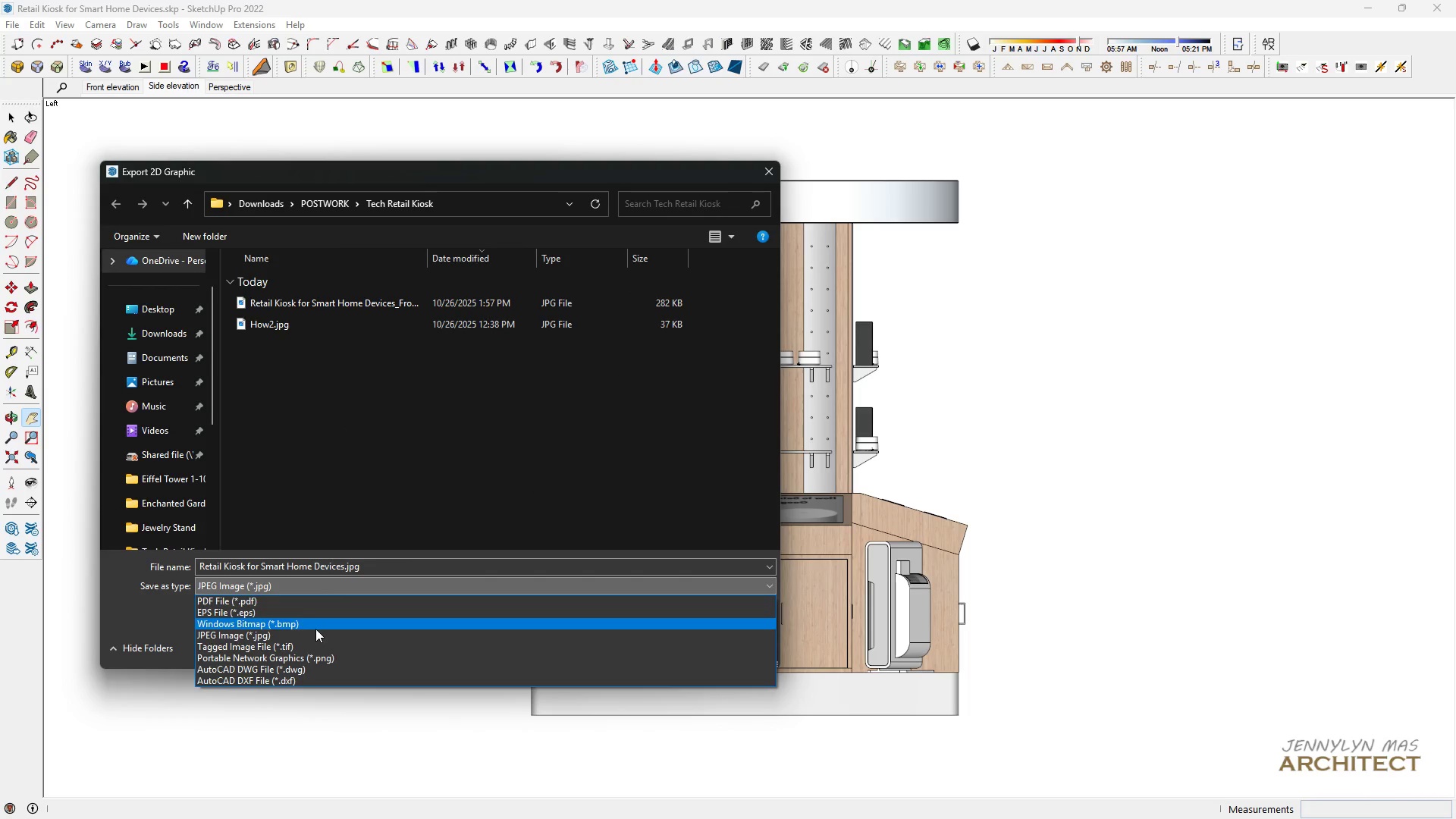 
left_click([312, 633])
 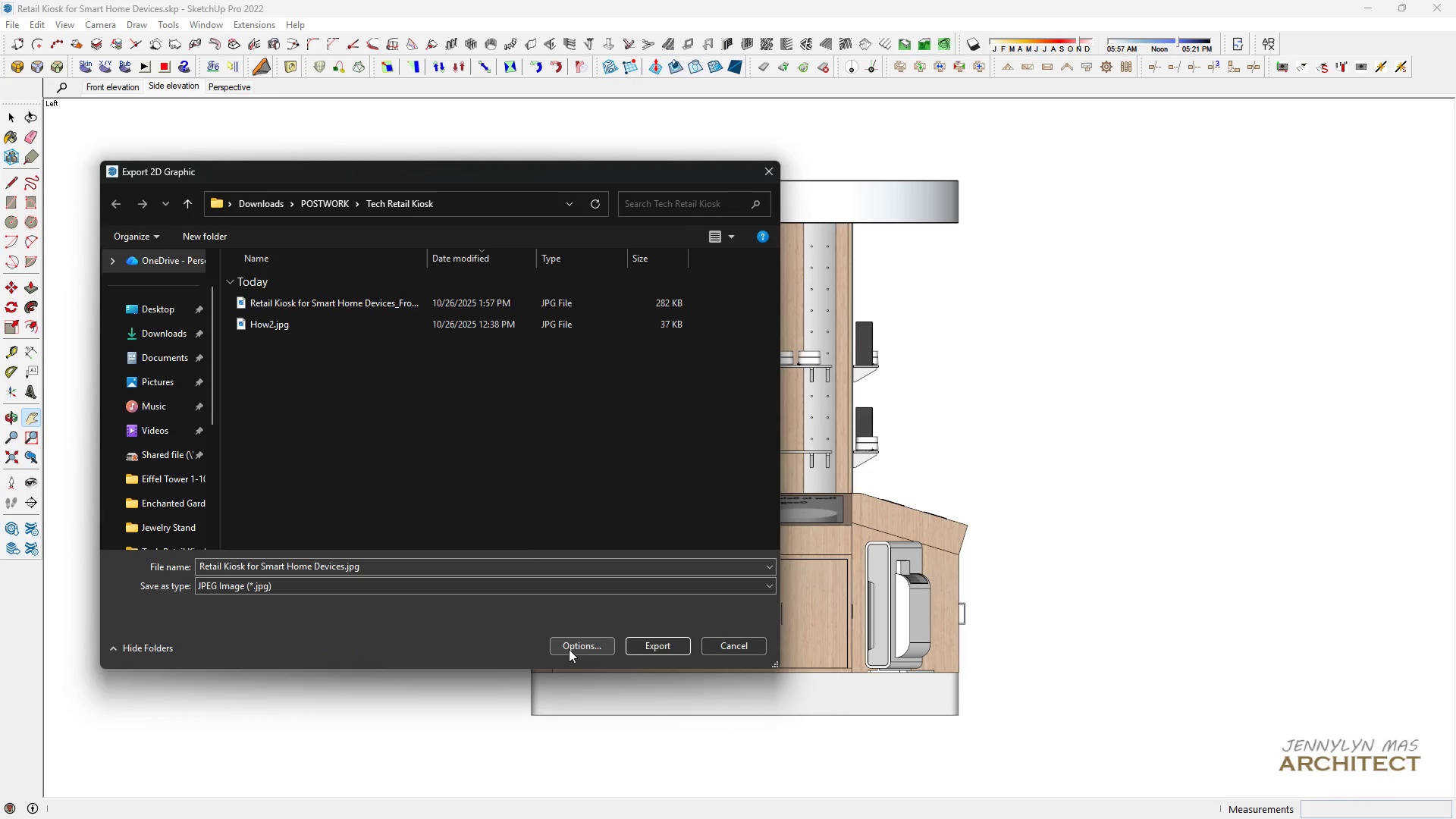 
left_click([569, 649])
 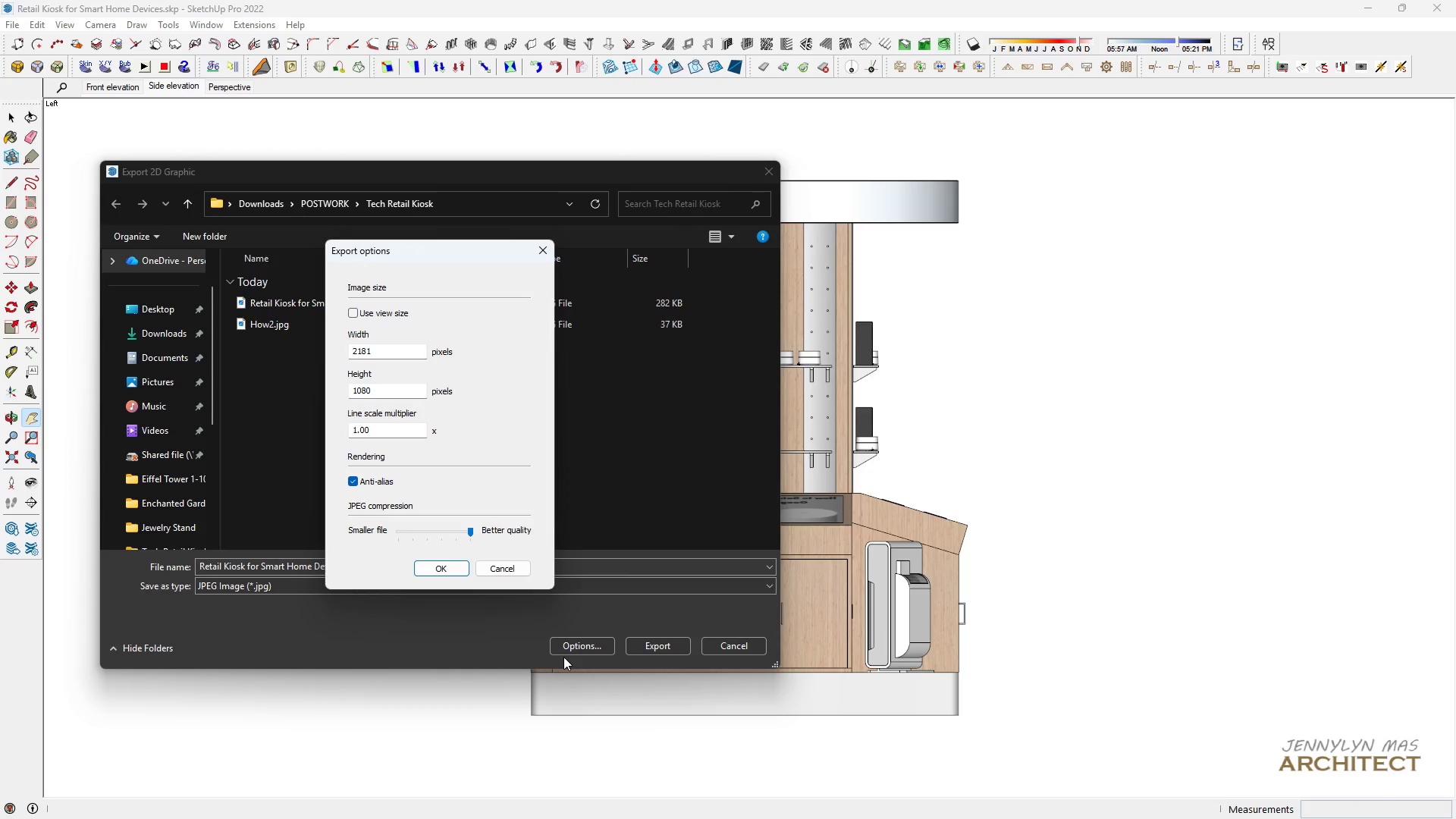 
left_click([563, 657])
 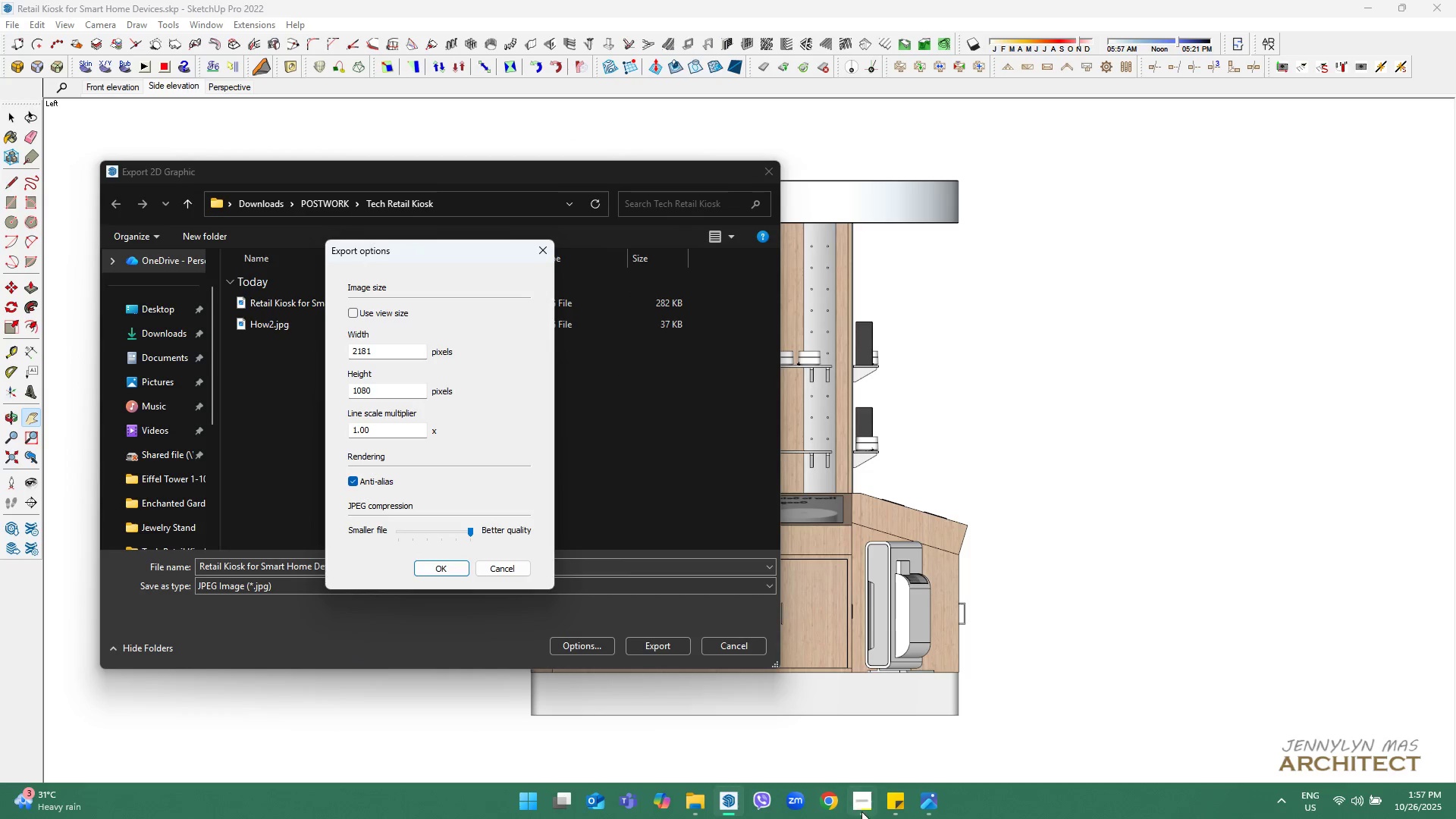 
left_click([869, 811])